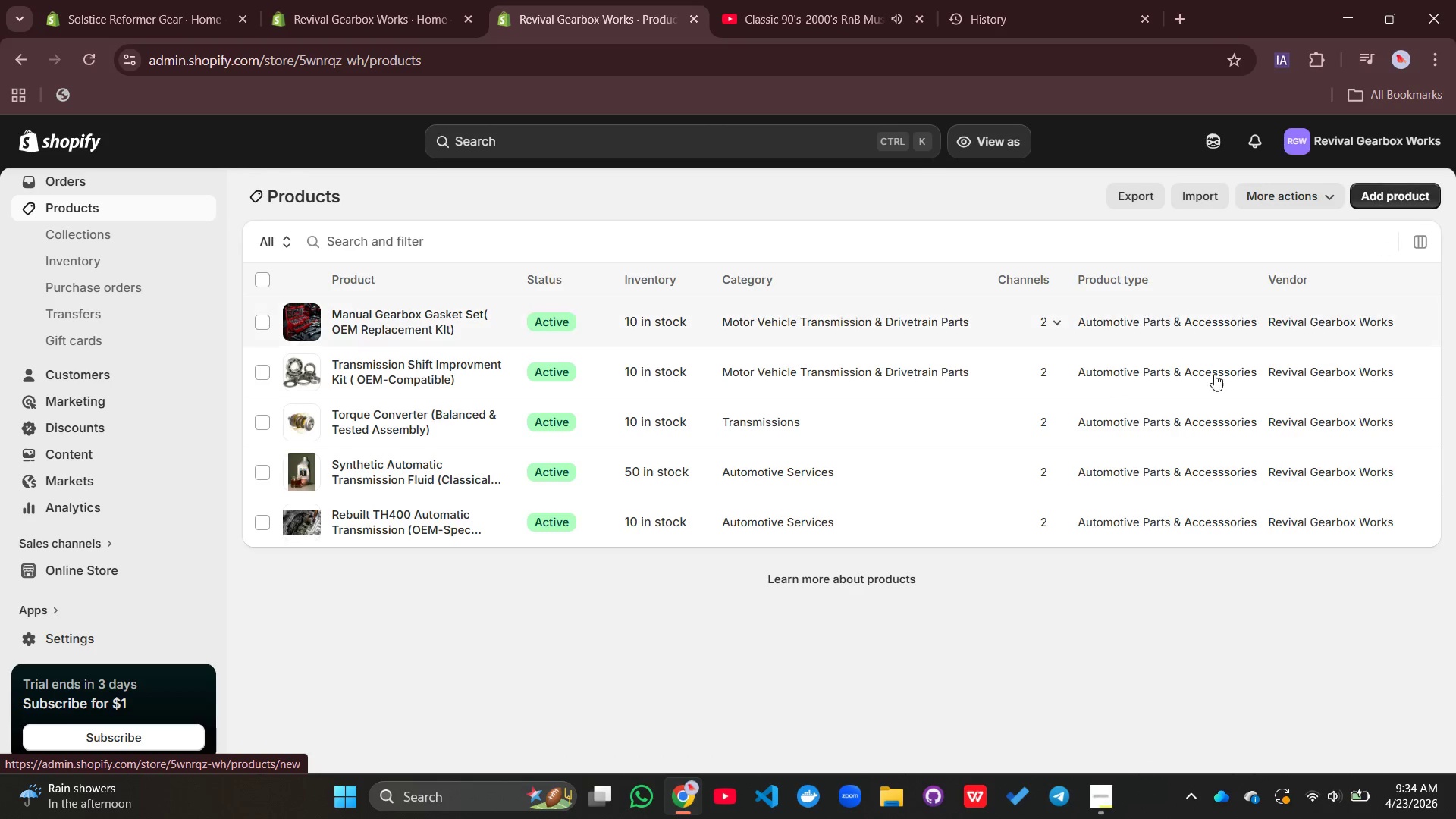 
mouse_move([1068, 529])
 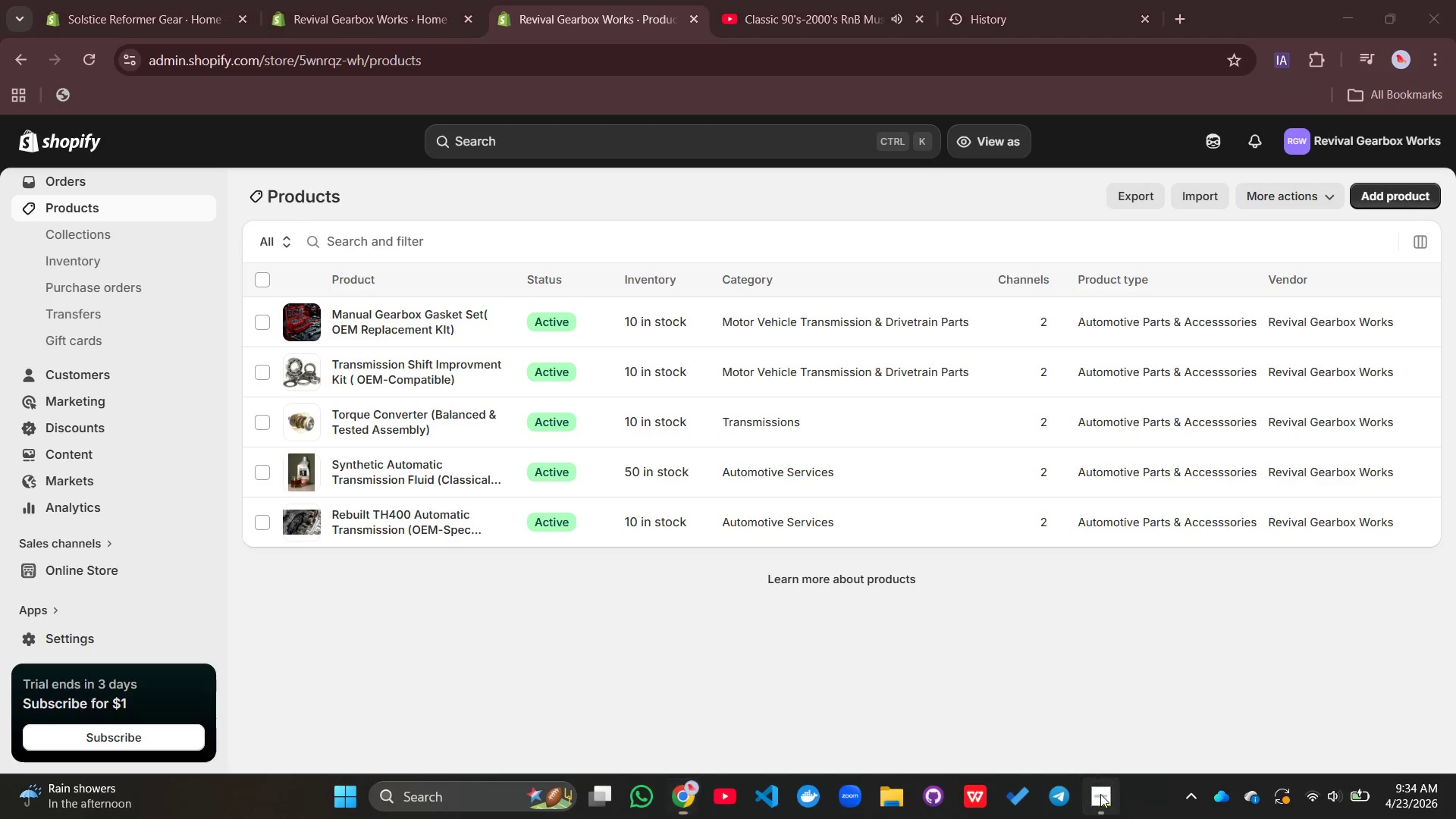 
left_click([1100, 794])